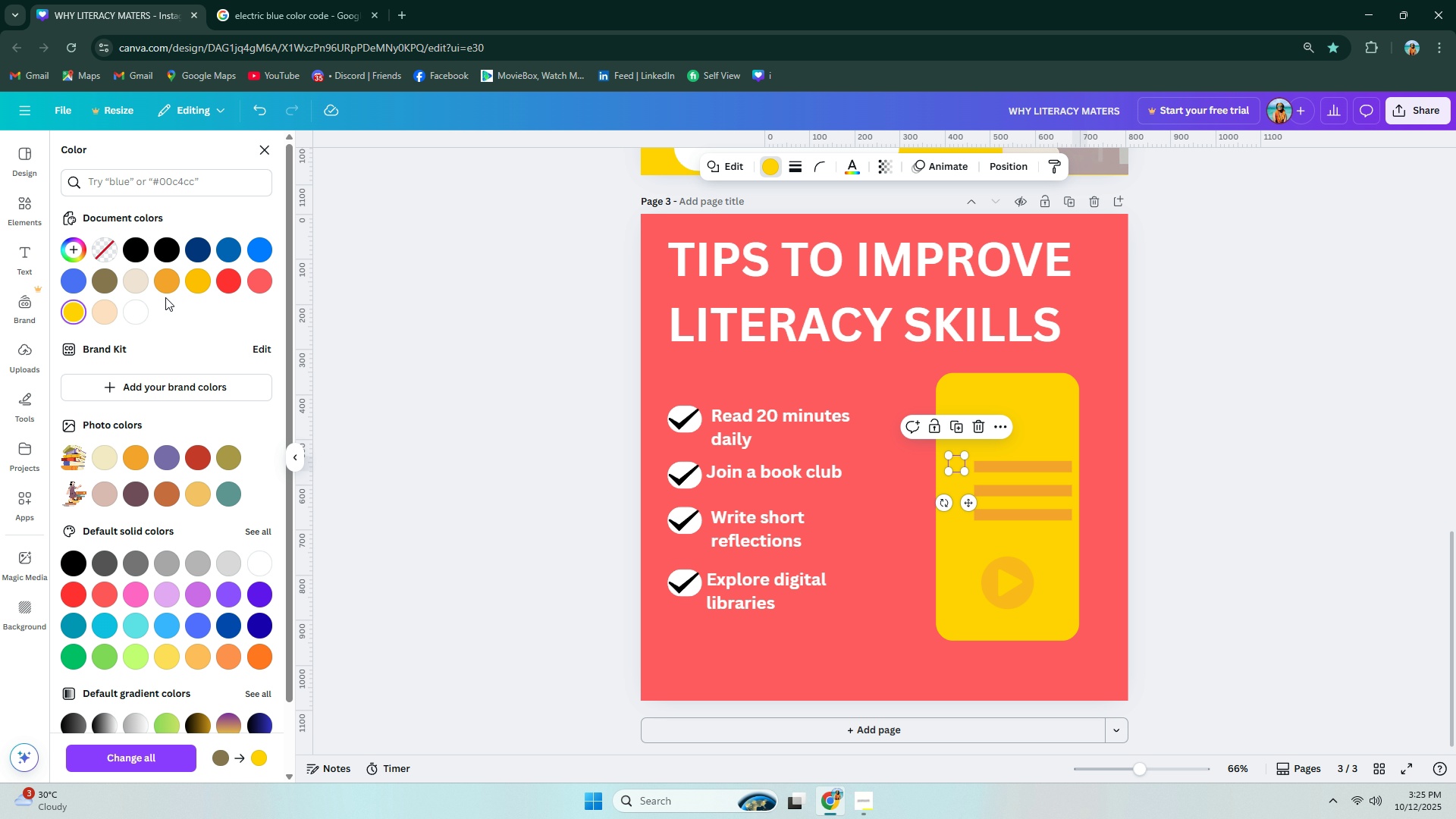 
left_click([202, 284])
 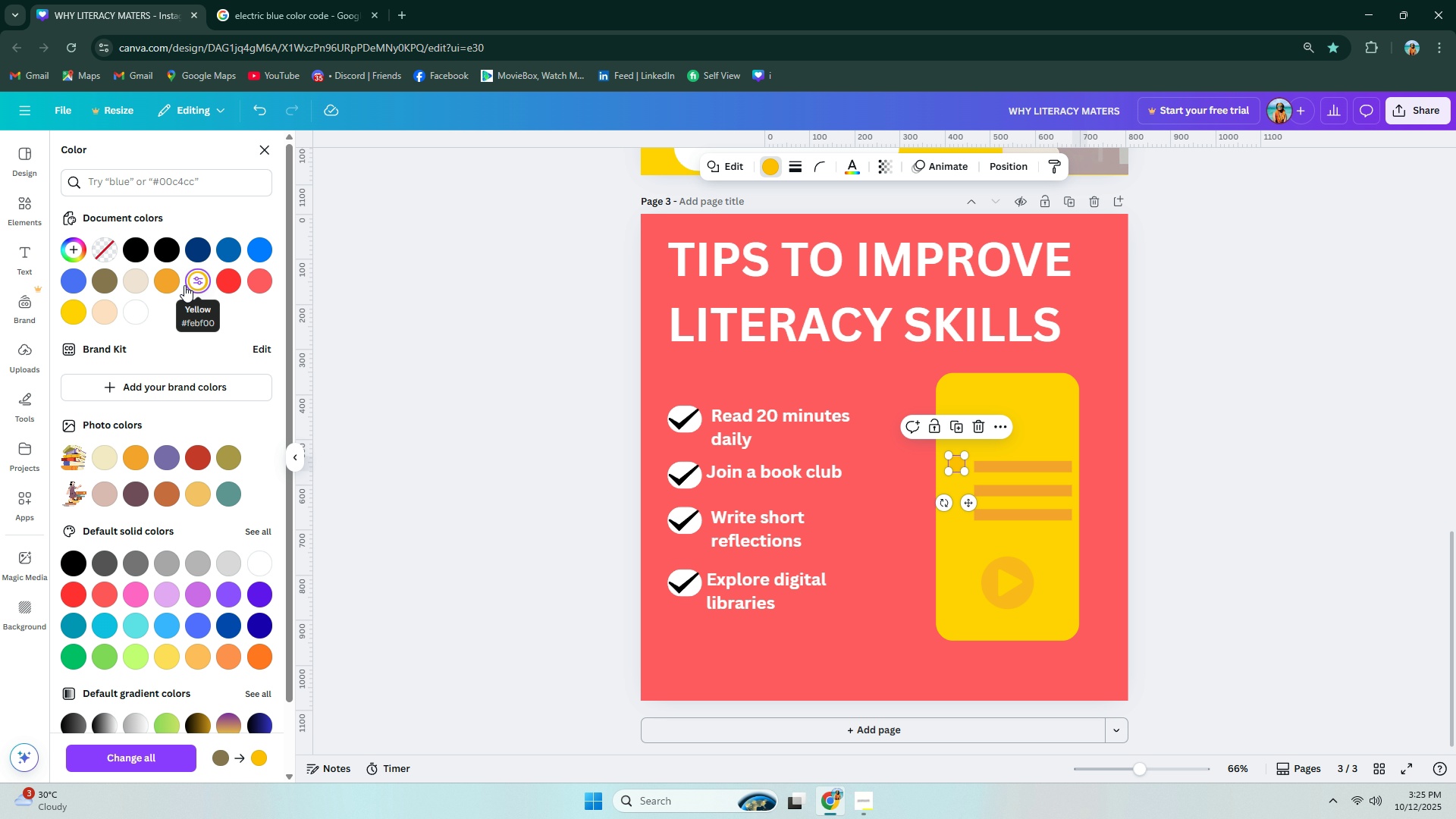 
left_click([179, 285])
 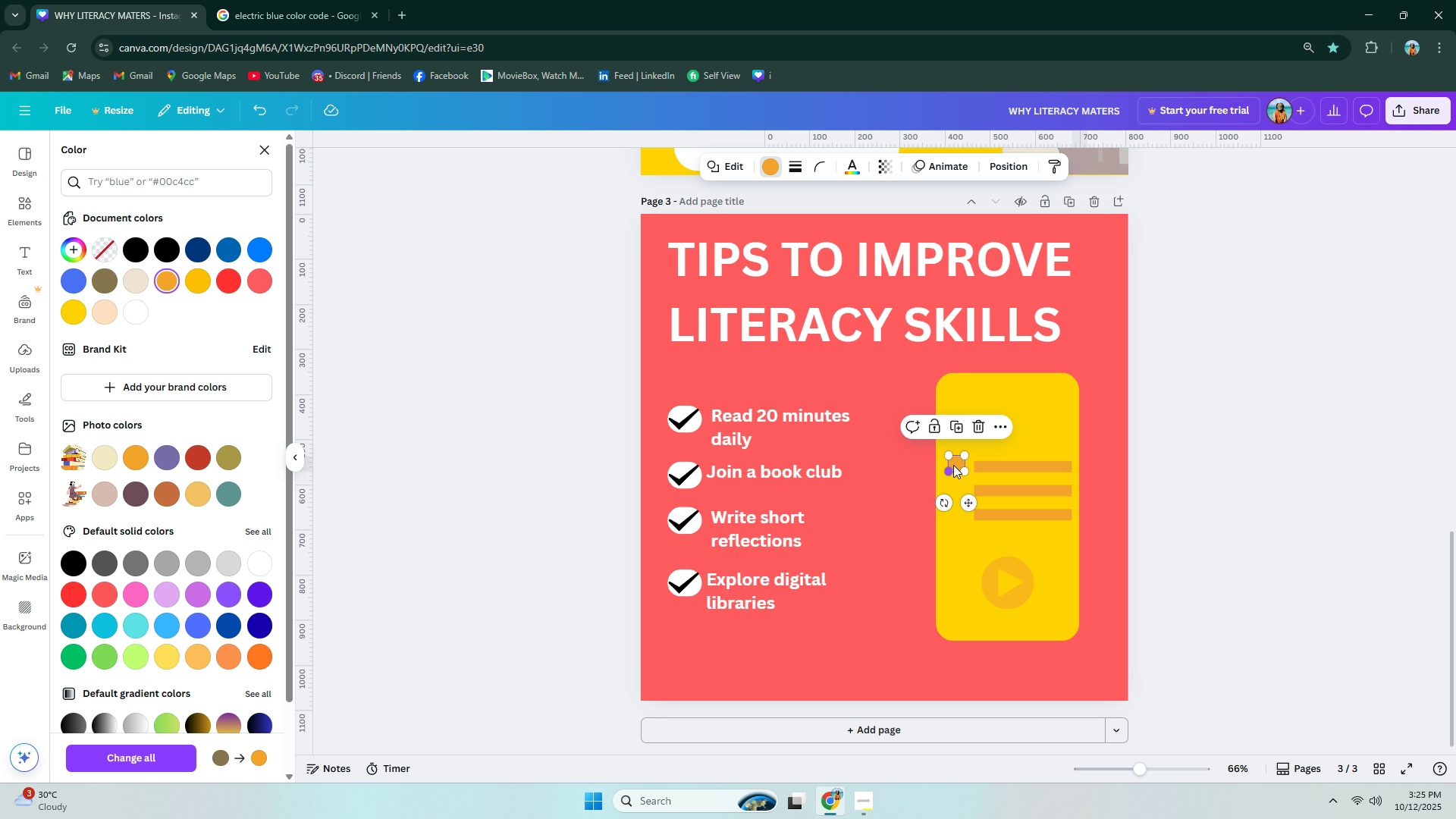 
left_click_drag(start_coordinate=[957, 464], to_coordinate=[953, 468])
 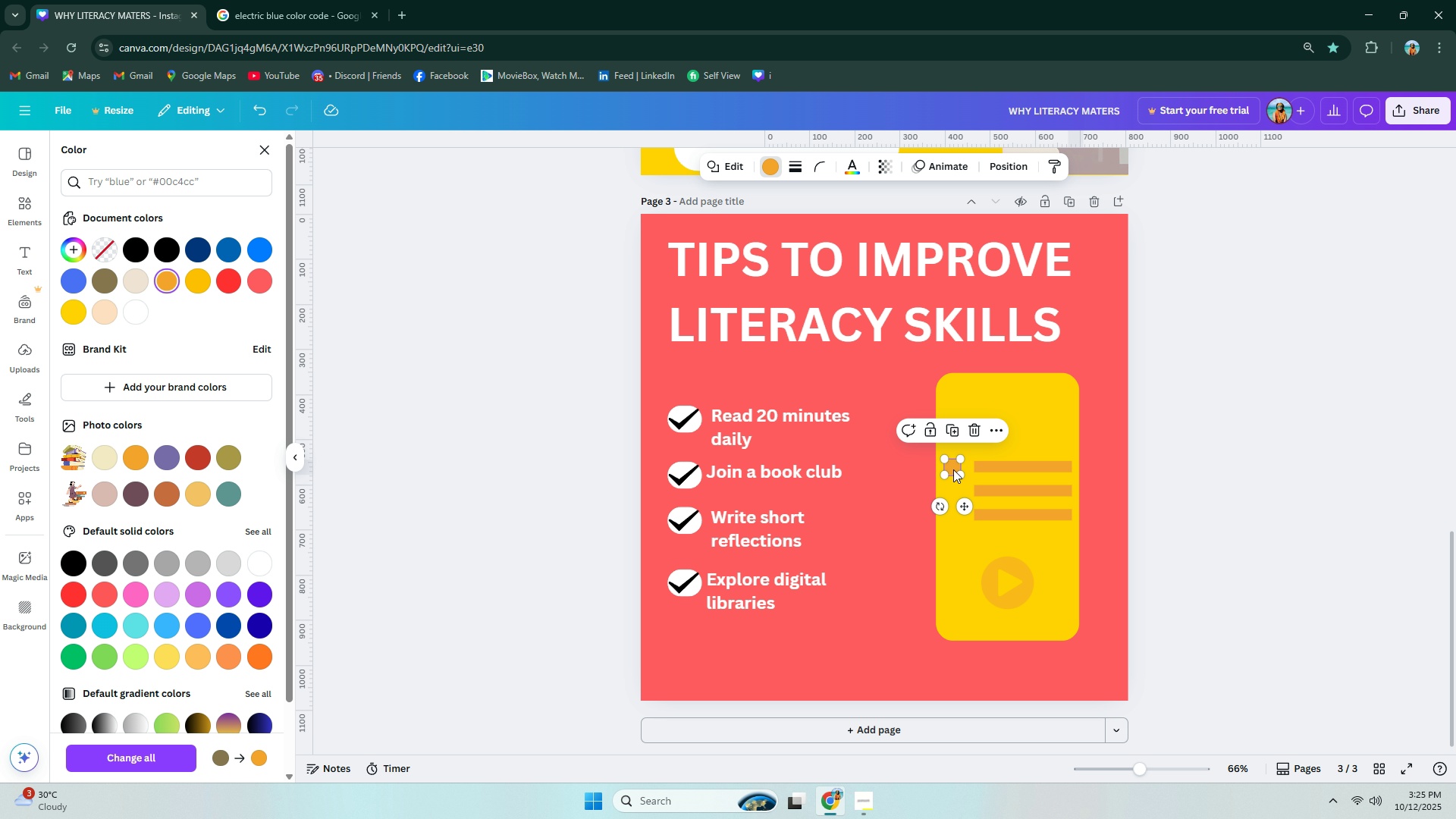 
hold_key(key=AltLeft, duration=1.29)
left_click_drag(start_coordinate=[953, 468], to_coordinate=[953, 494])
 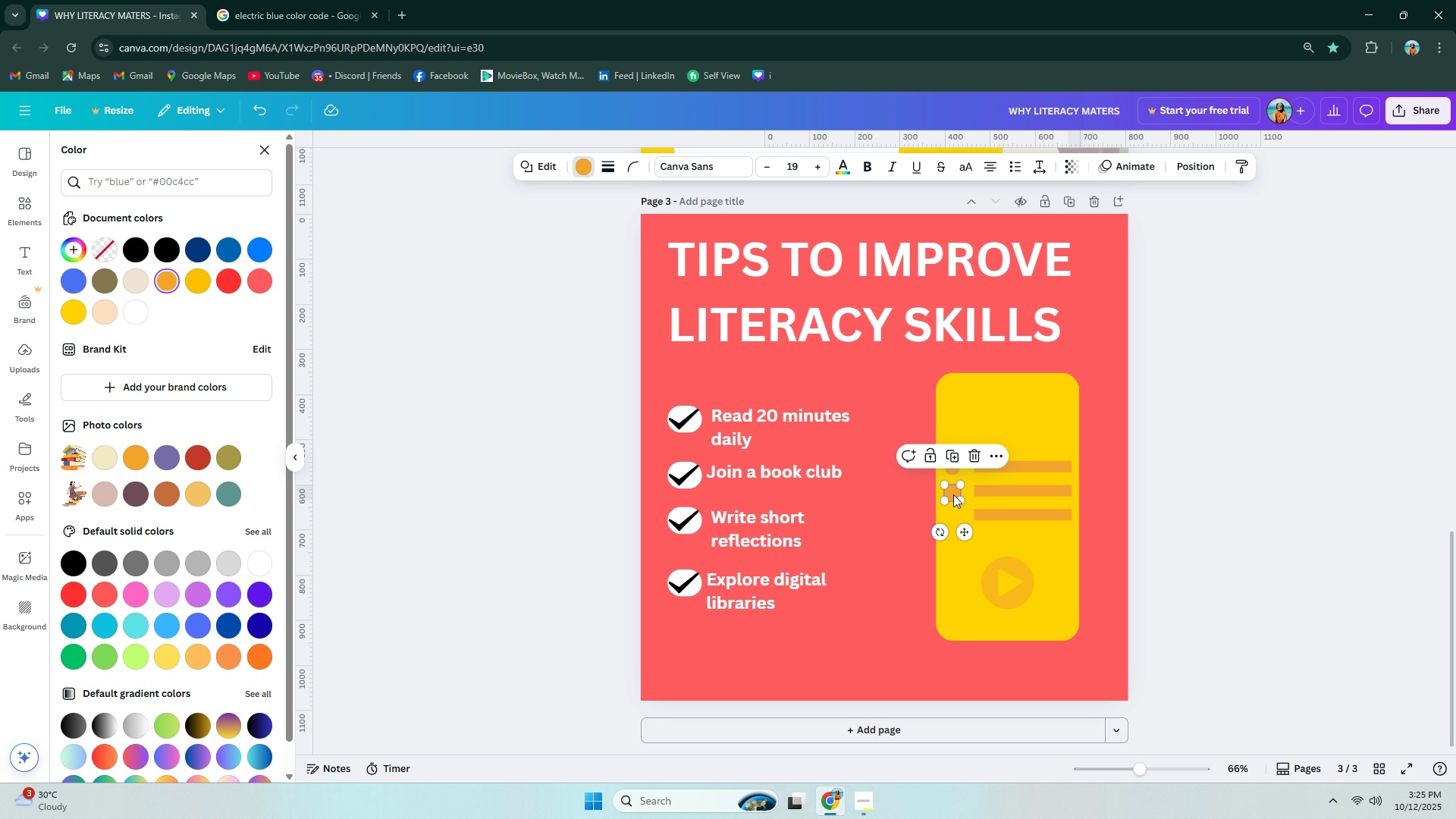 
hold_key(key=AltLeft, duration=1.34)
left_click_drag(start_coordinate=[952, 494], to_coordinate=[951, 510])
 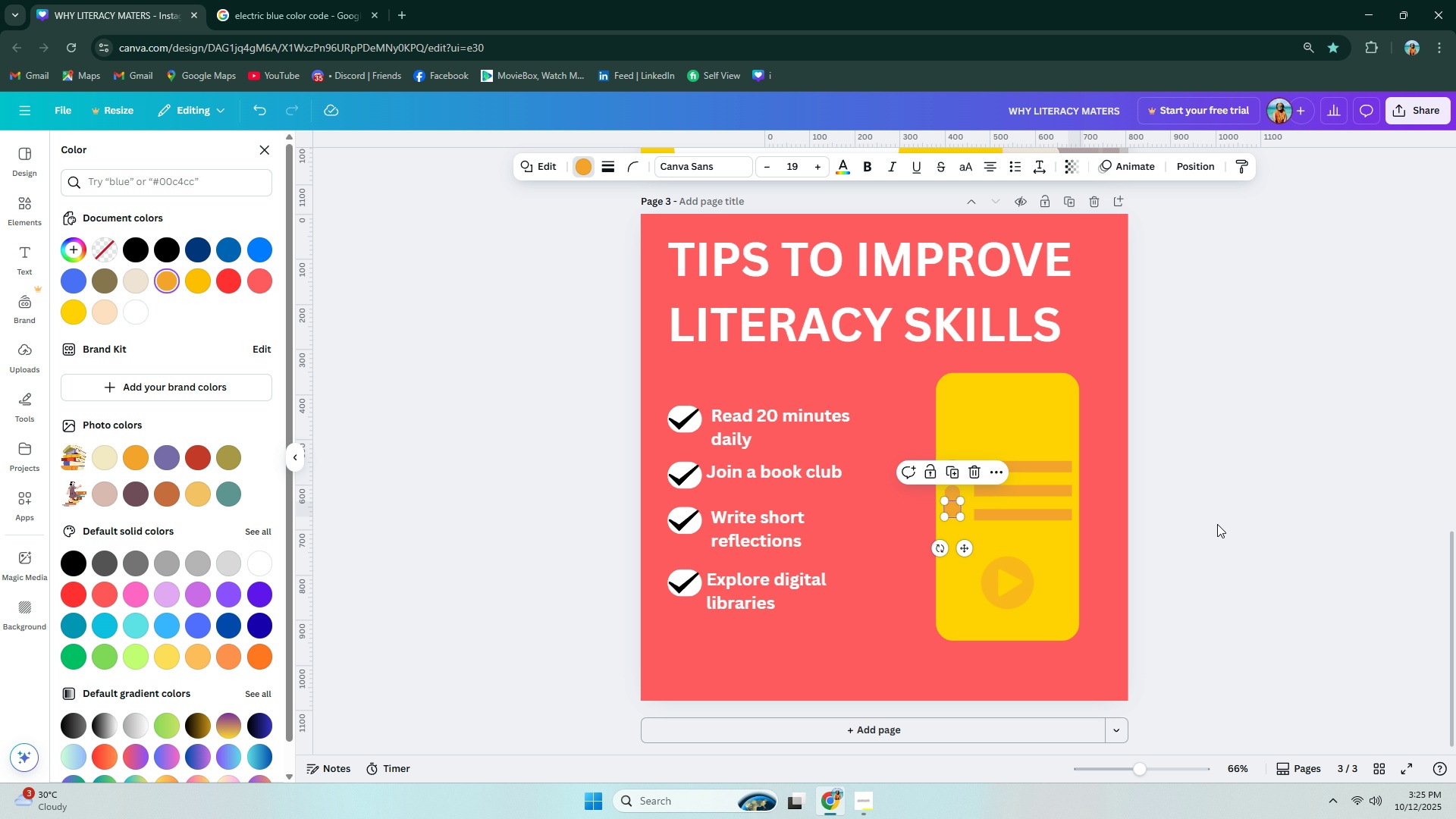 
left_click([1217, 524])
 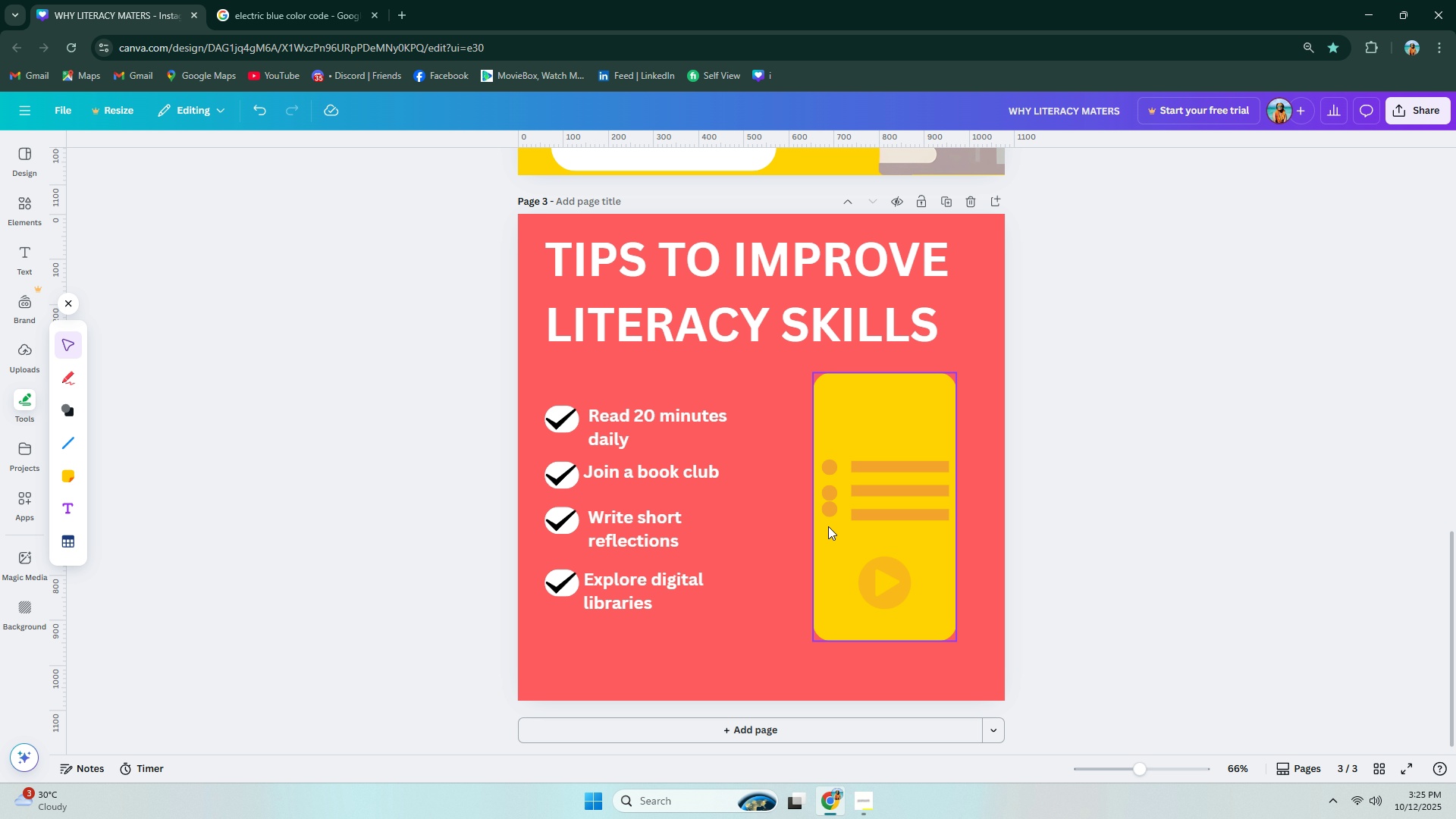 
left_click_drag(start_coordinate=[830, 510], to_coordinate=[831, 516])
 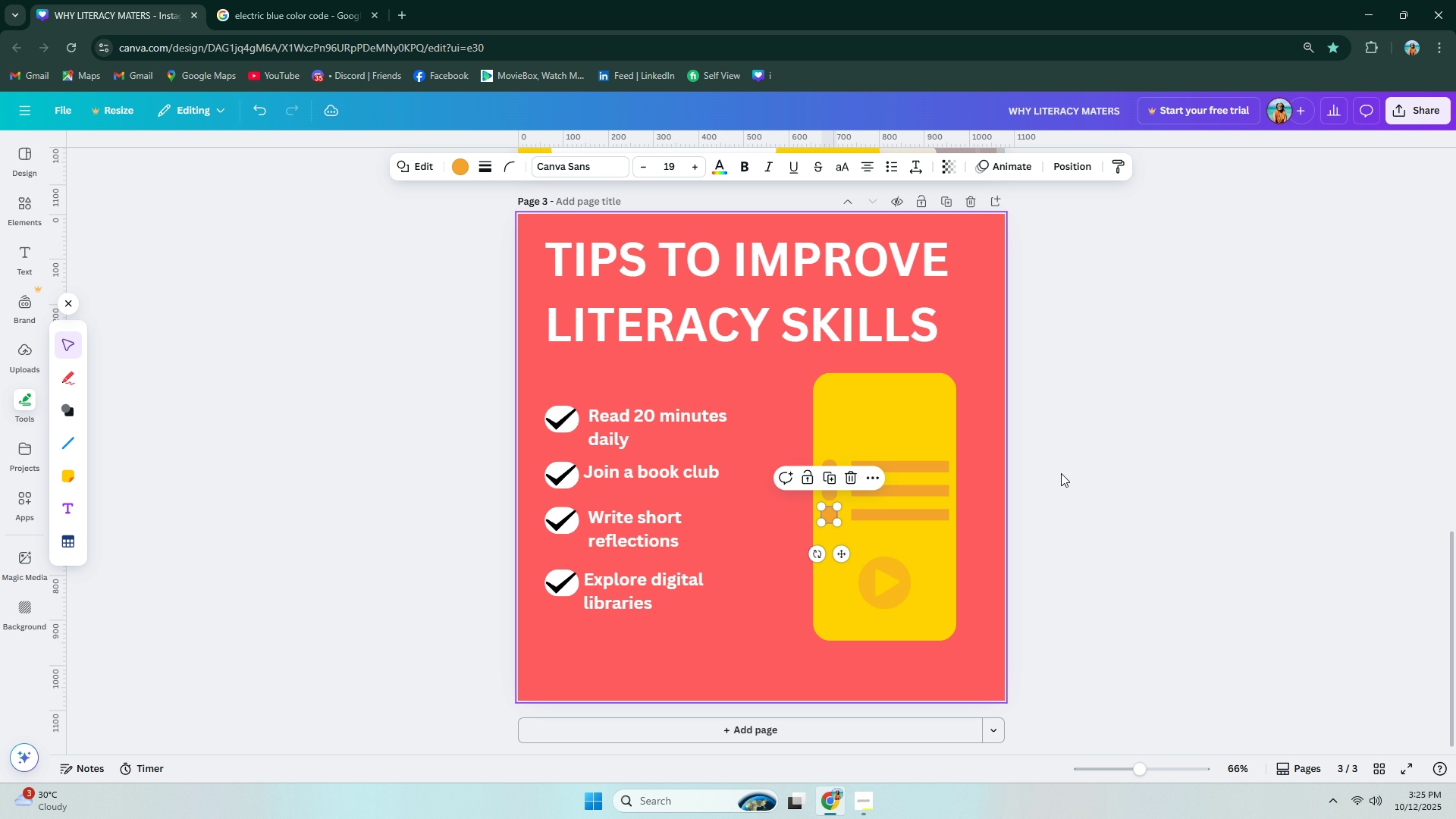 
left_click([1222, 464])
 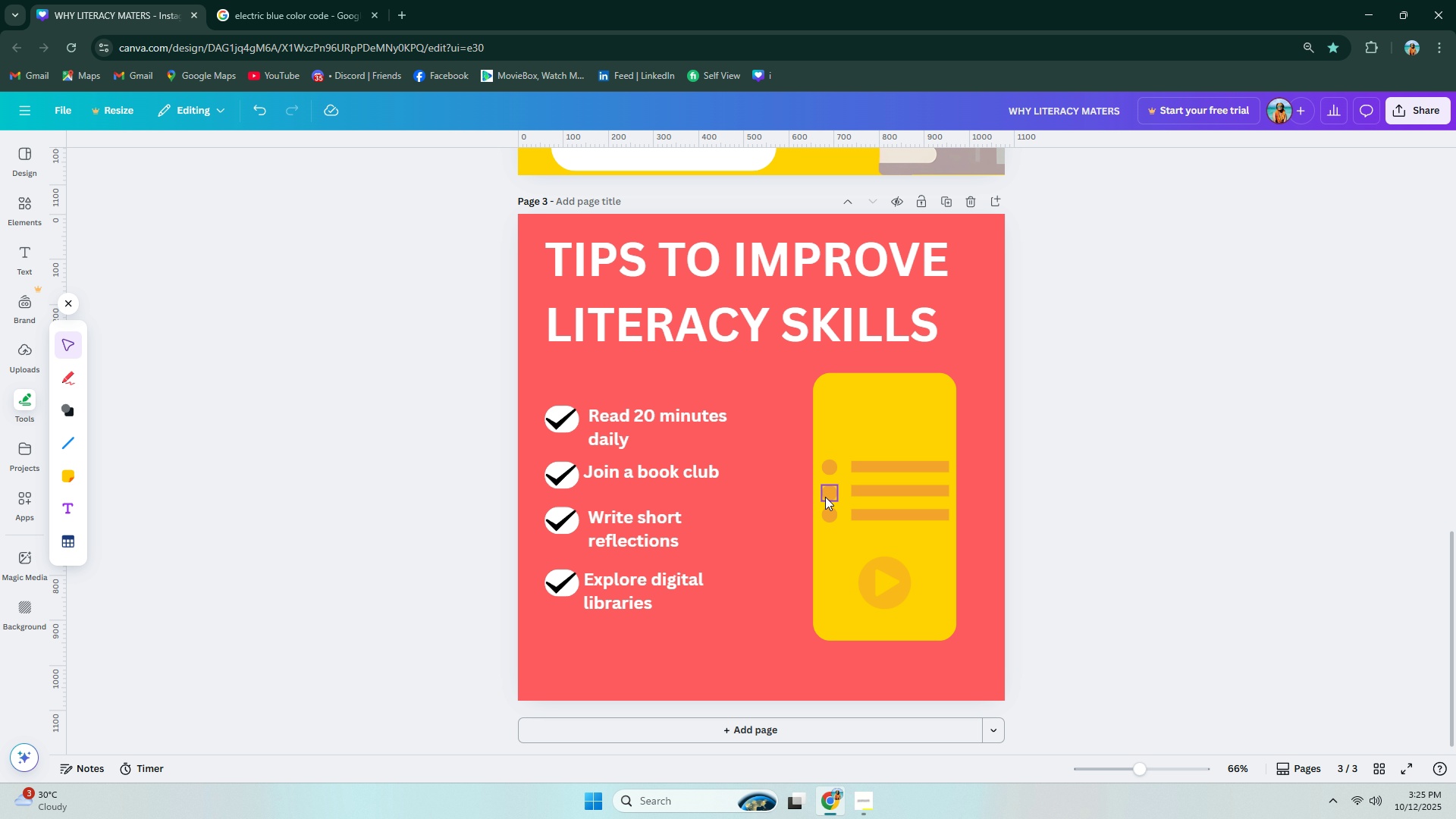 
left_click_drag(start_coordinate=[825, 497], to_coordinate=[829, 491])
 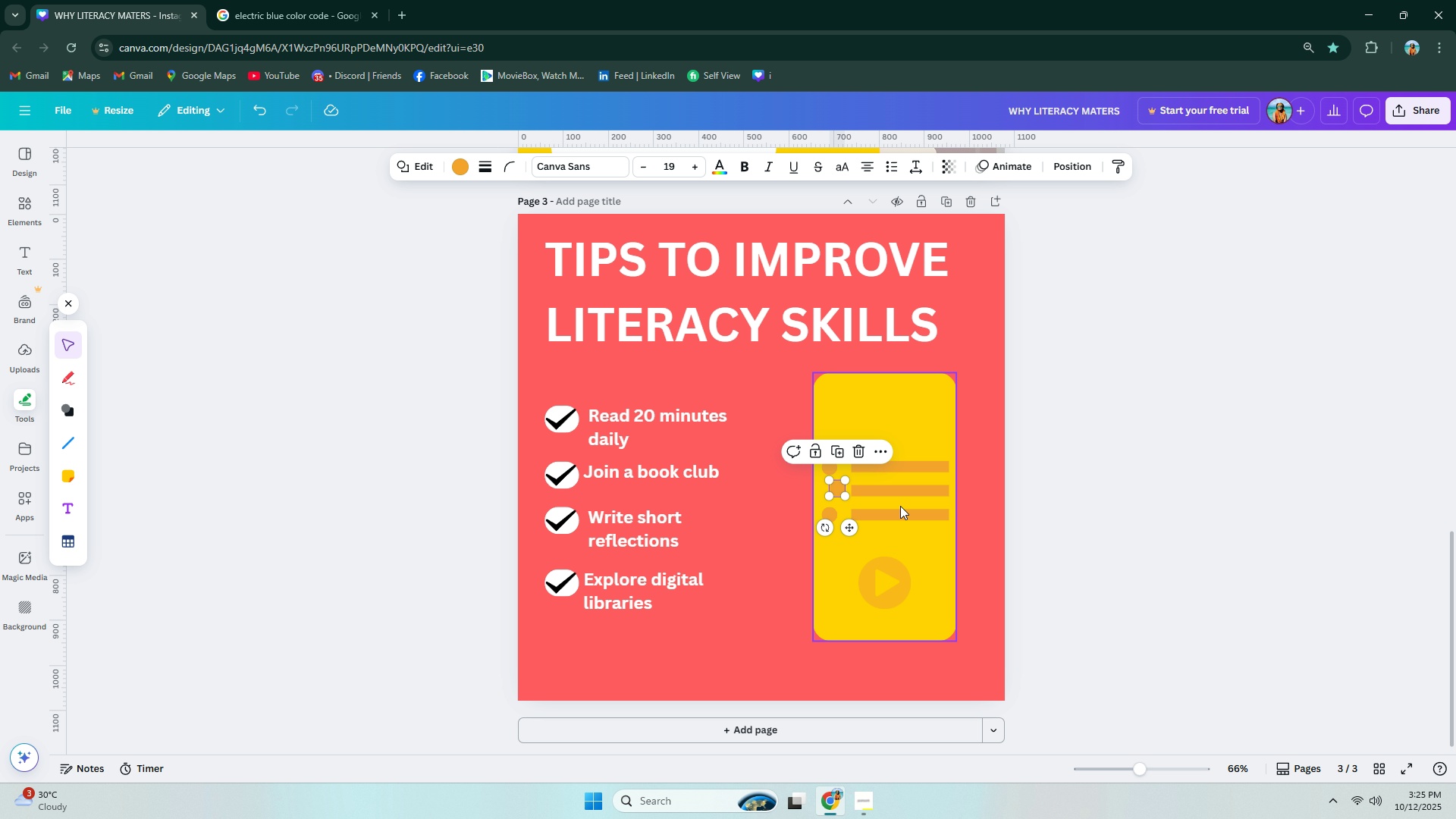 
key(Control+ControlLeft)
 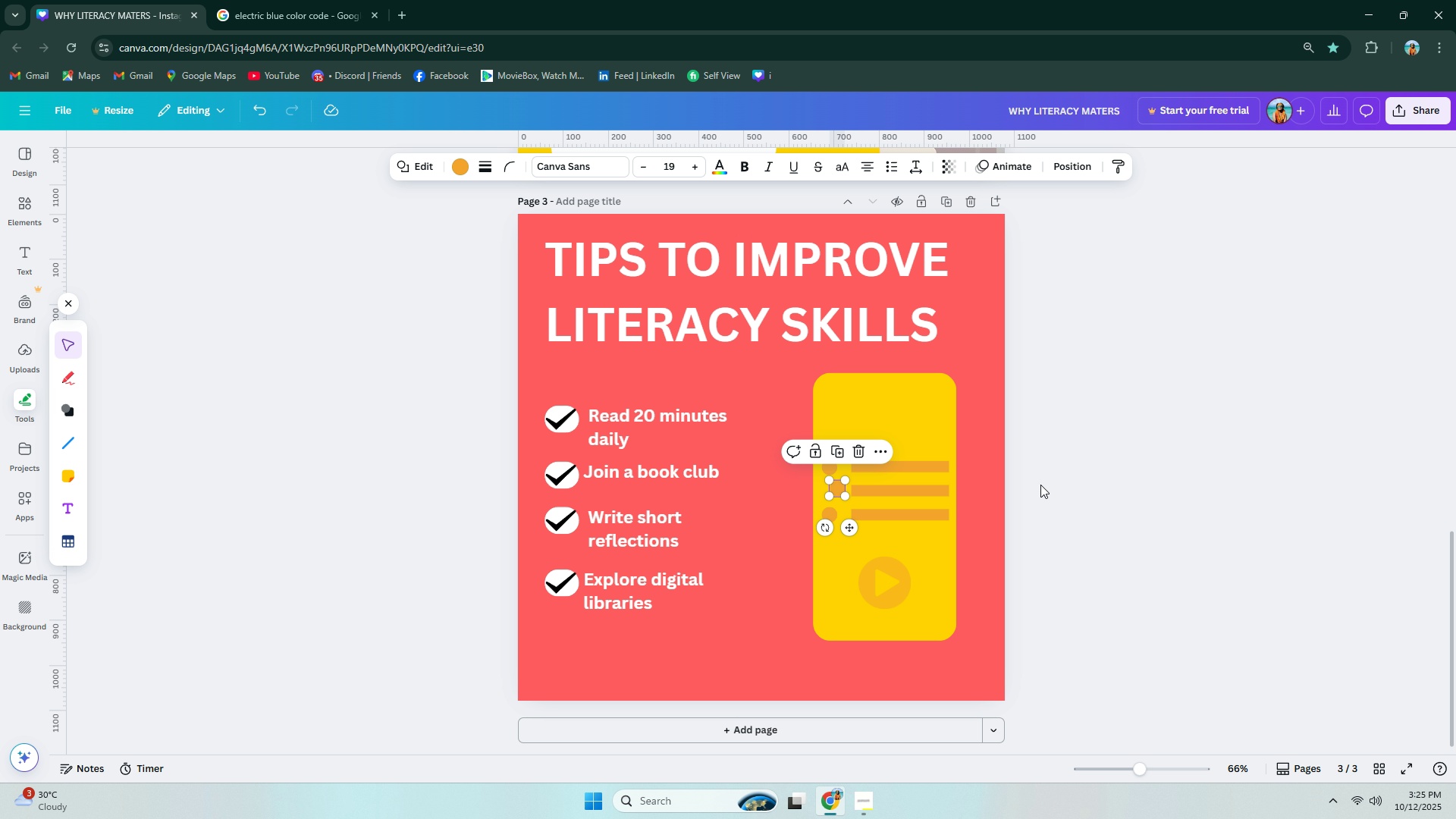 
key(Control+Z)
 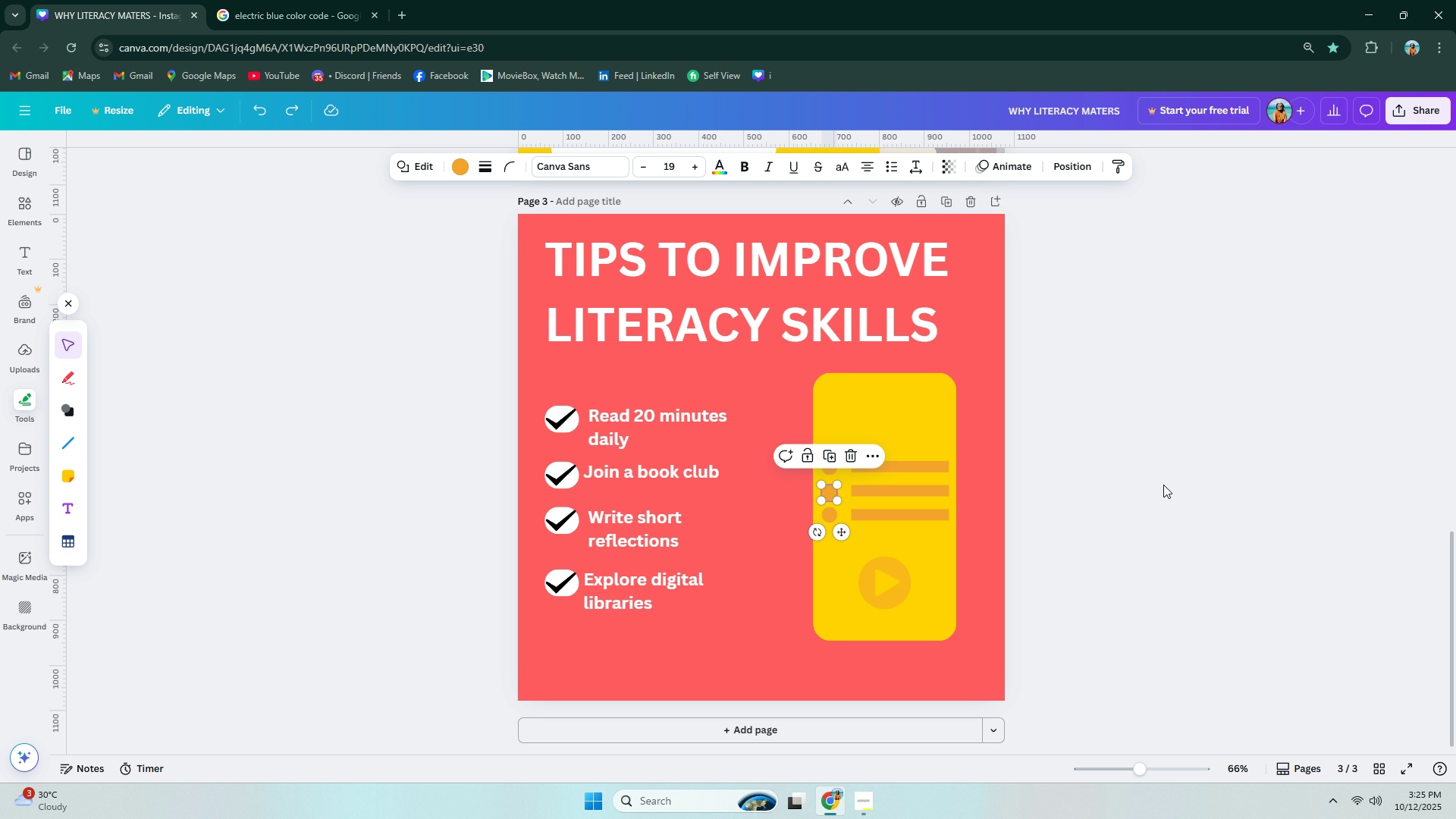 
left_click([1163, 485])
 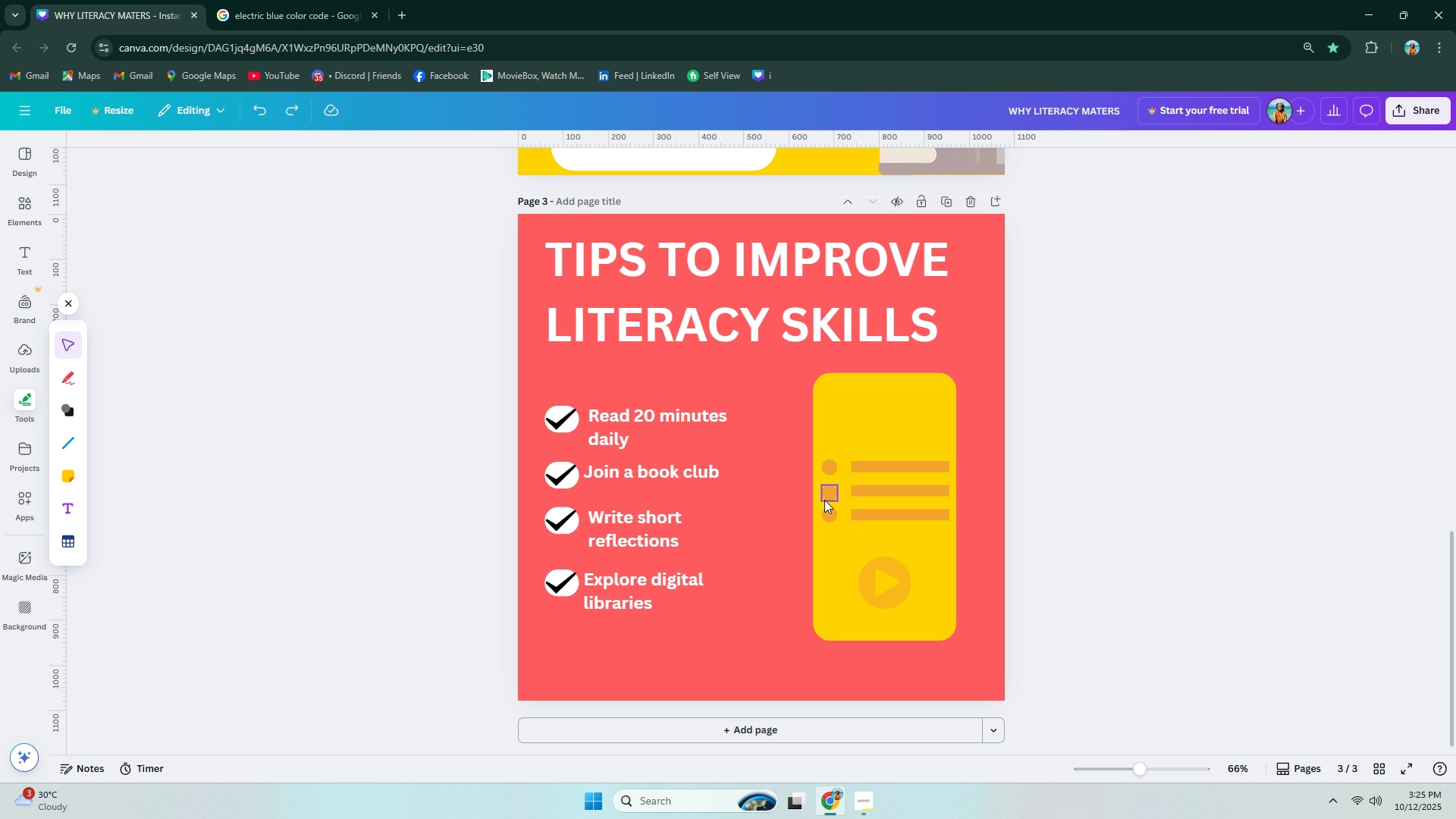 
left_click_drag(start_coordinate=[825, 497], to_coordinate=[827, 492])
 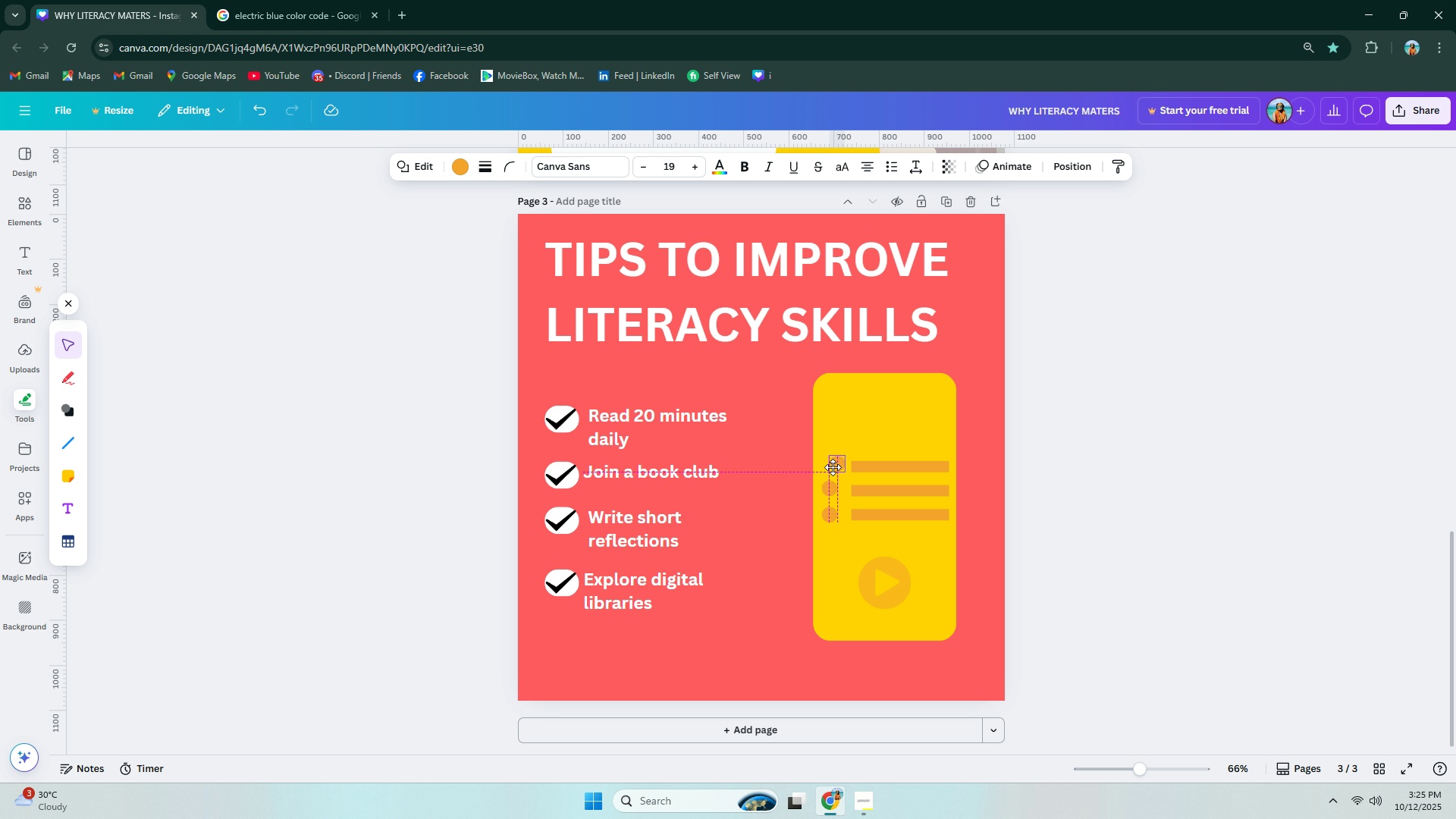 
left_click([1102, 479])
 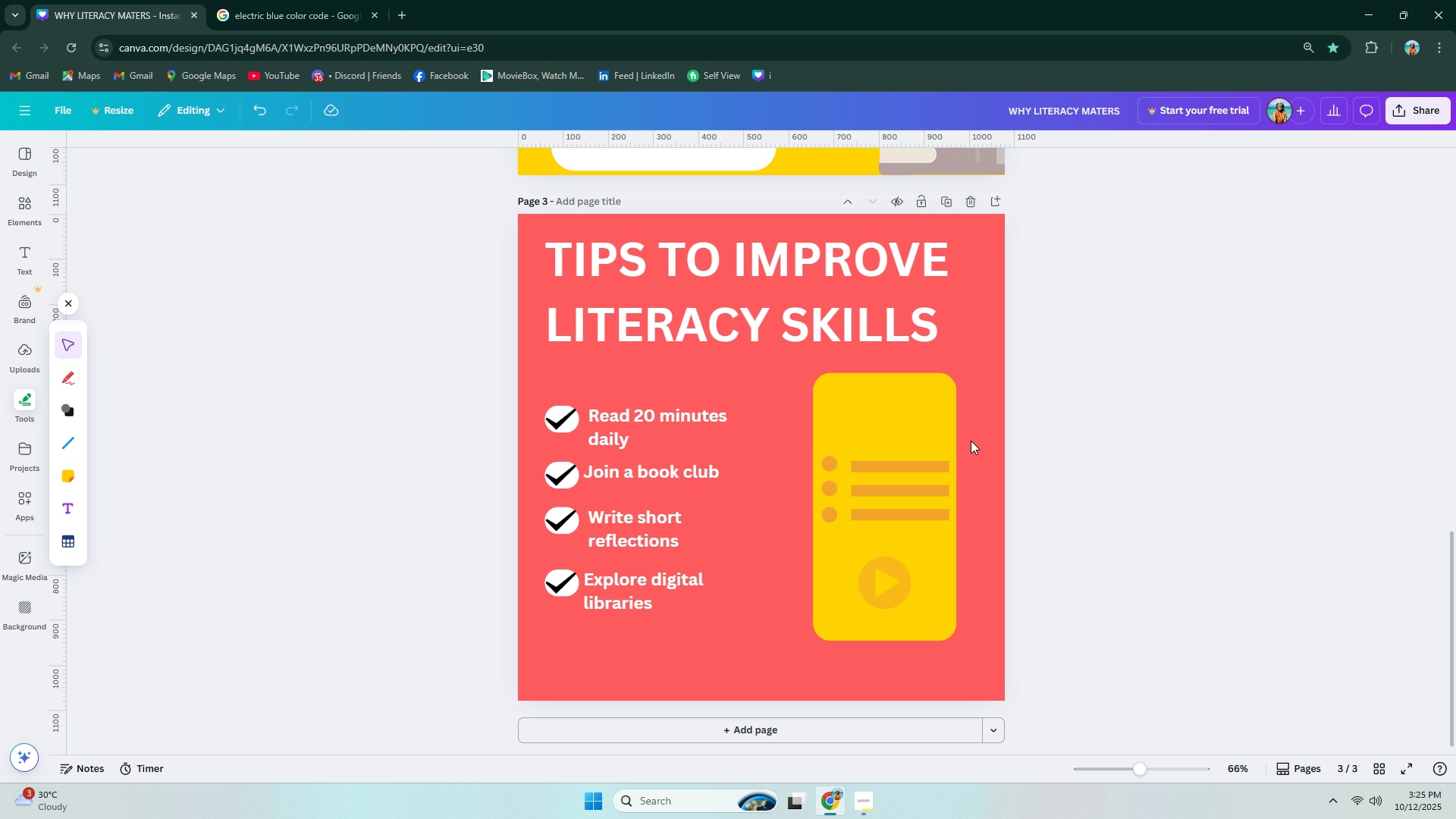 
left_click([65, 408])
 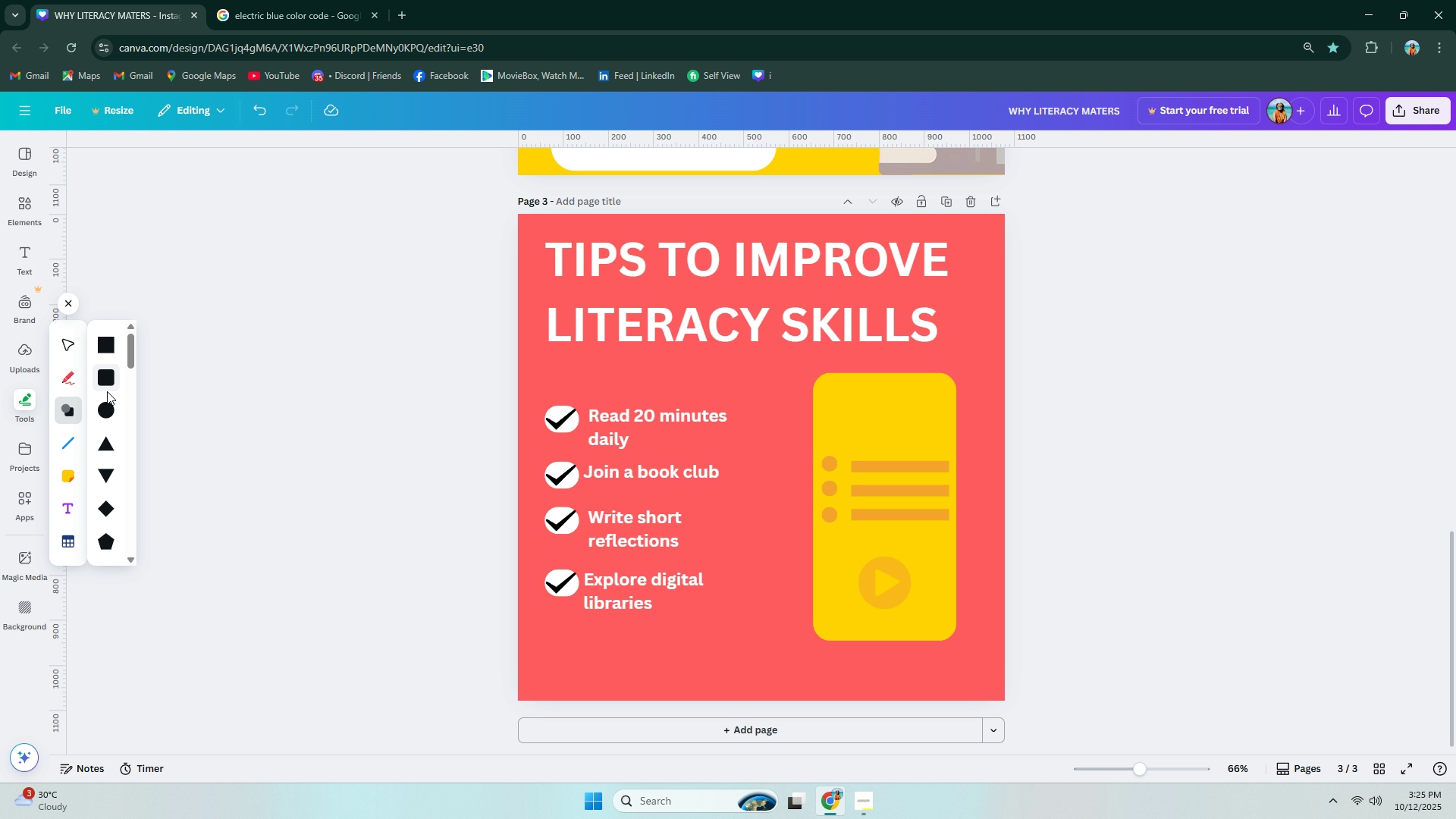 
left_click([105, 405])
 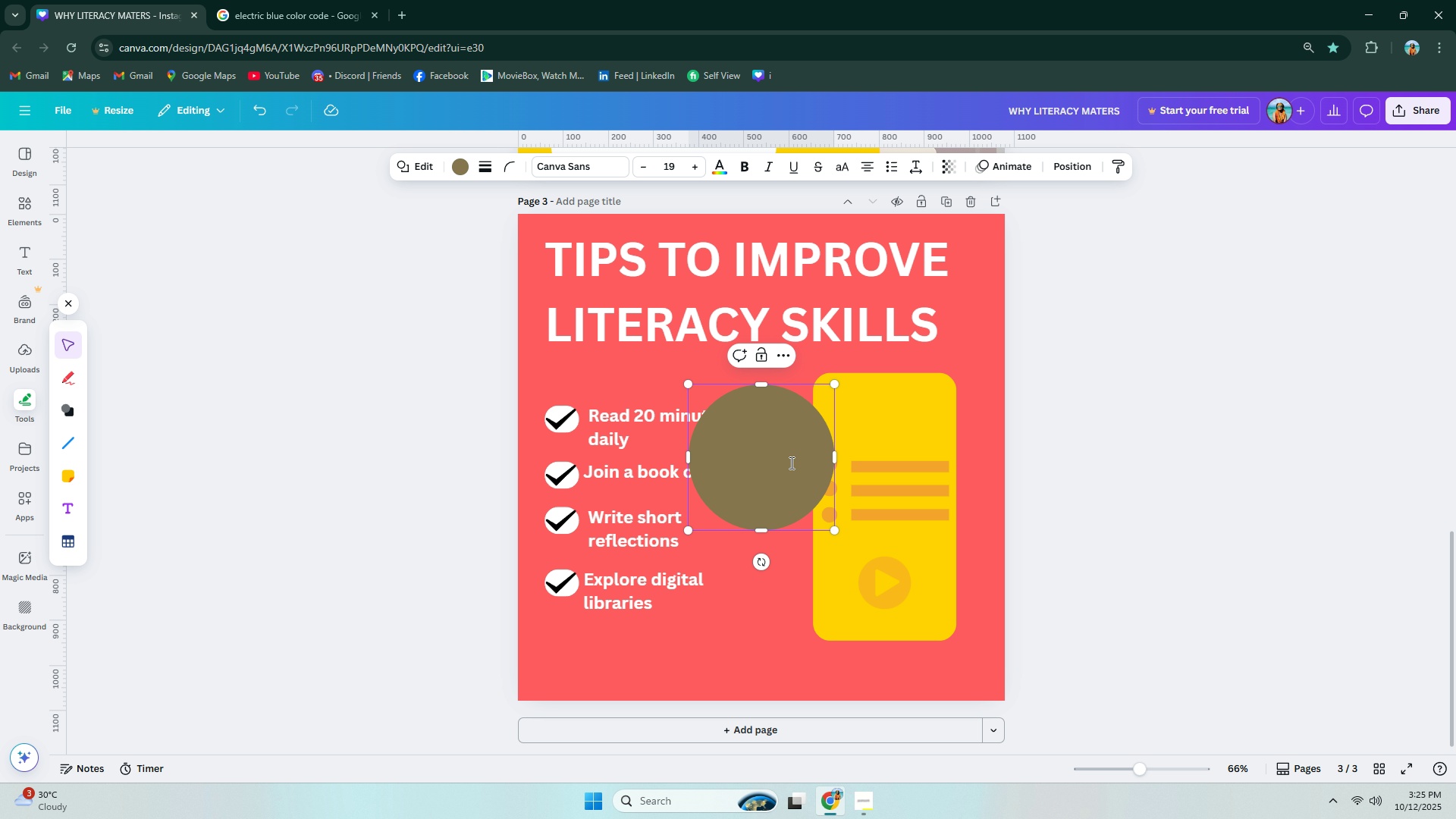 
key(Alt+AltLeft)
 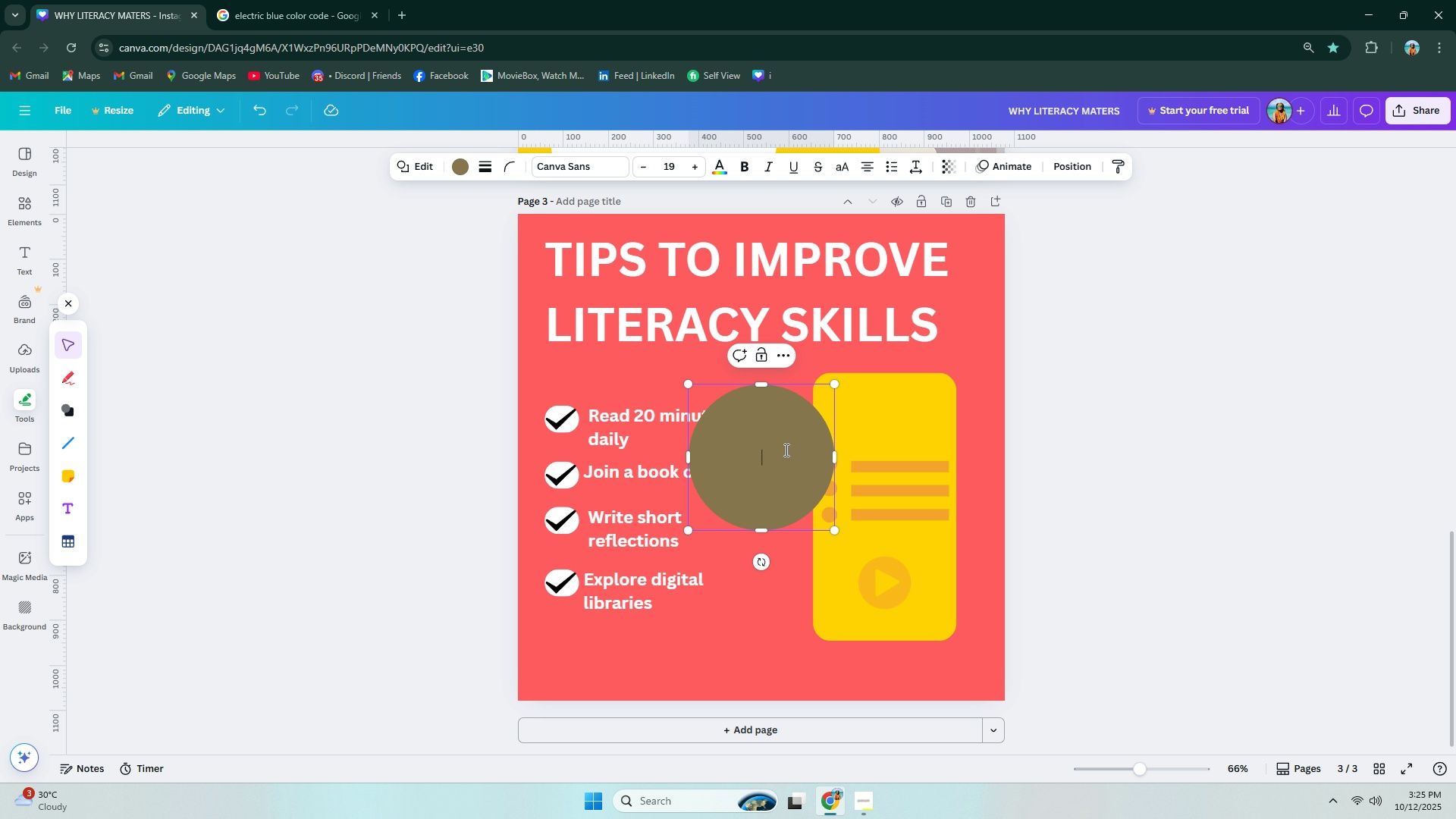 
key(Alt+Tab)